 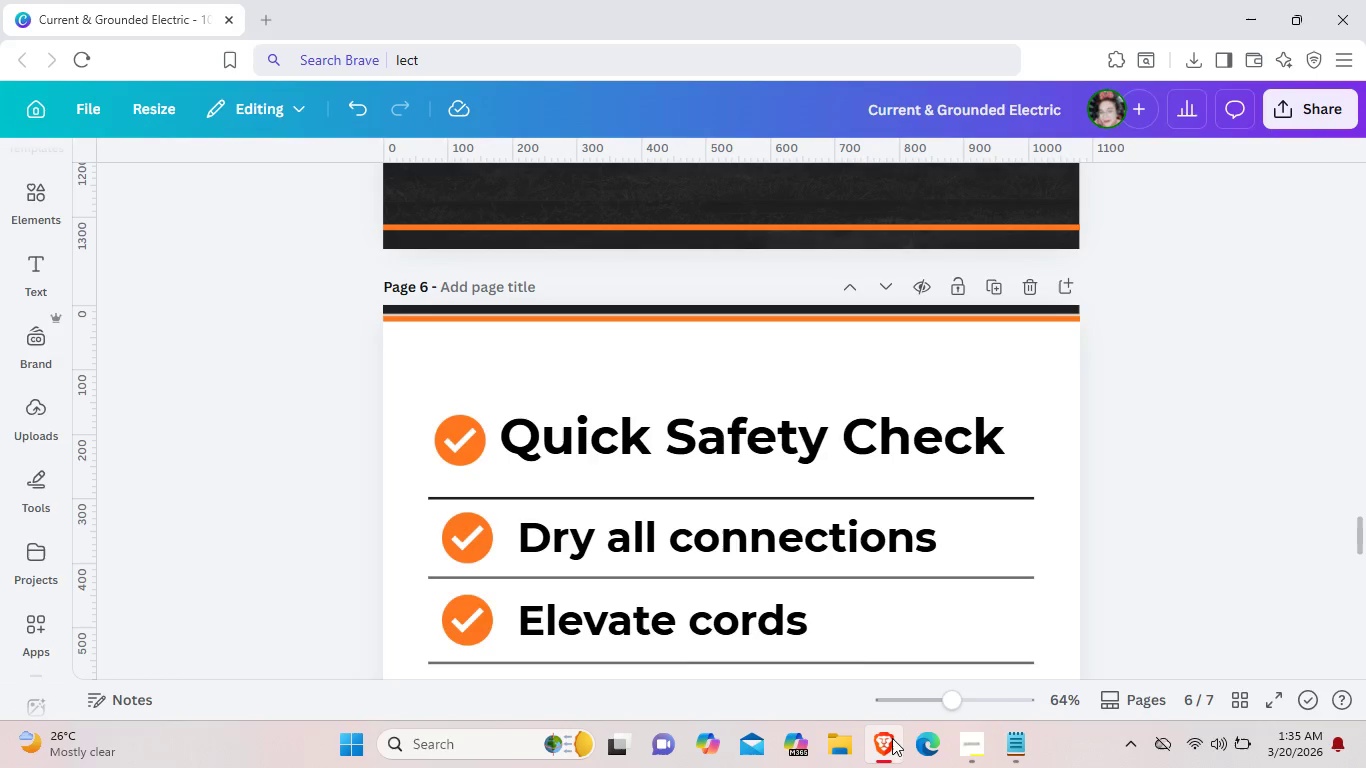 
scroll: coordinate [855, 639], scroll_direction: down, amount: 2.0
 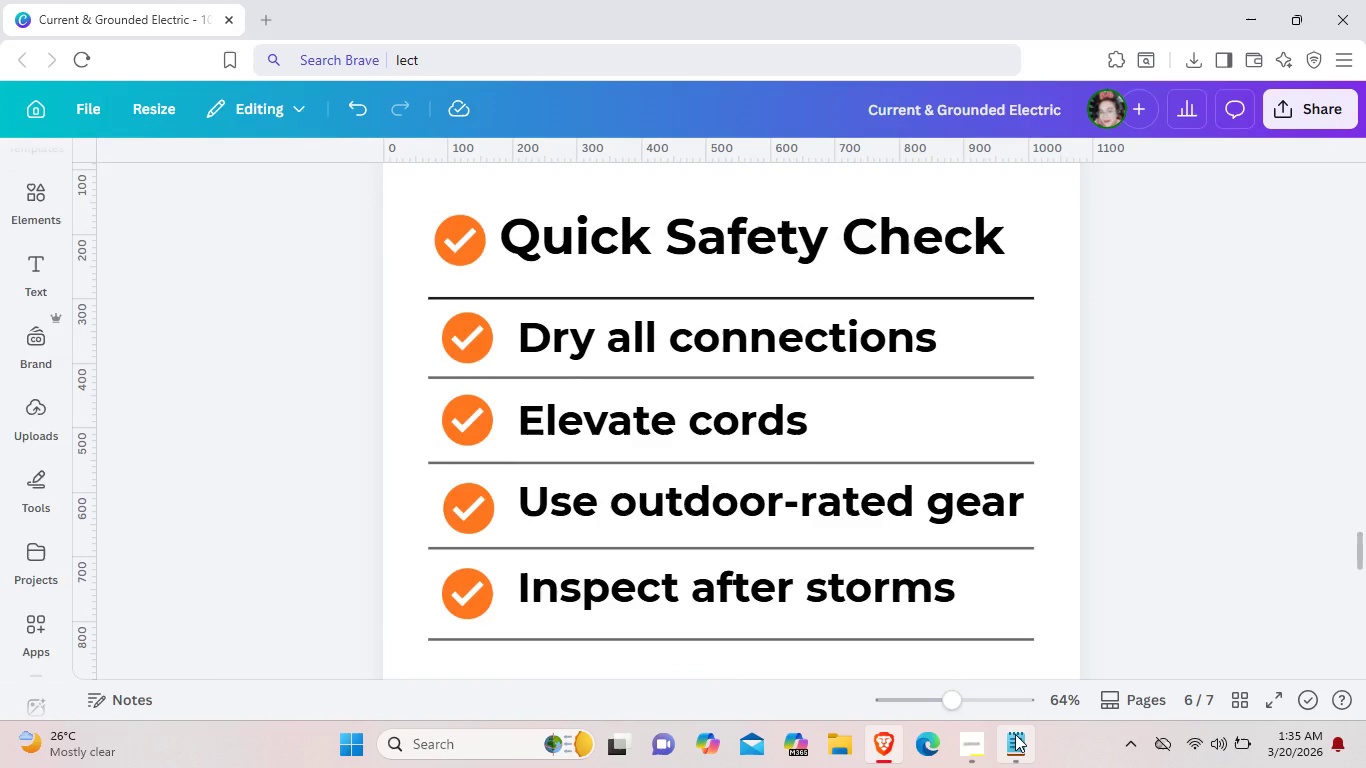 
key(Control+V)
 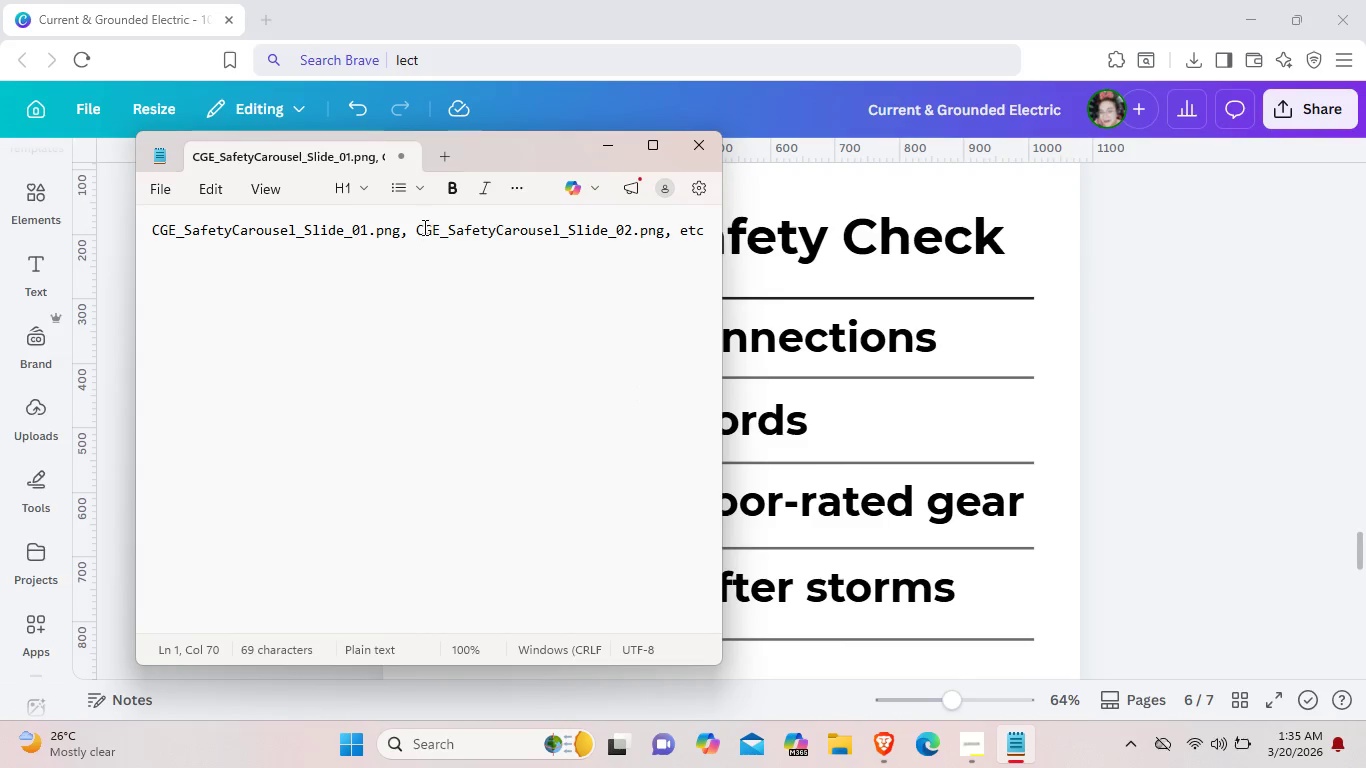 
left_click([413, 227])
 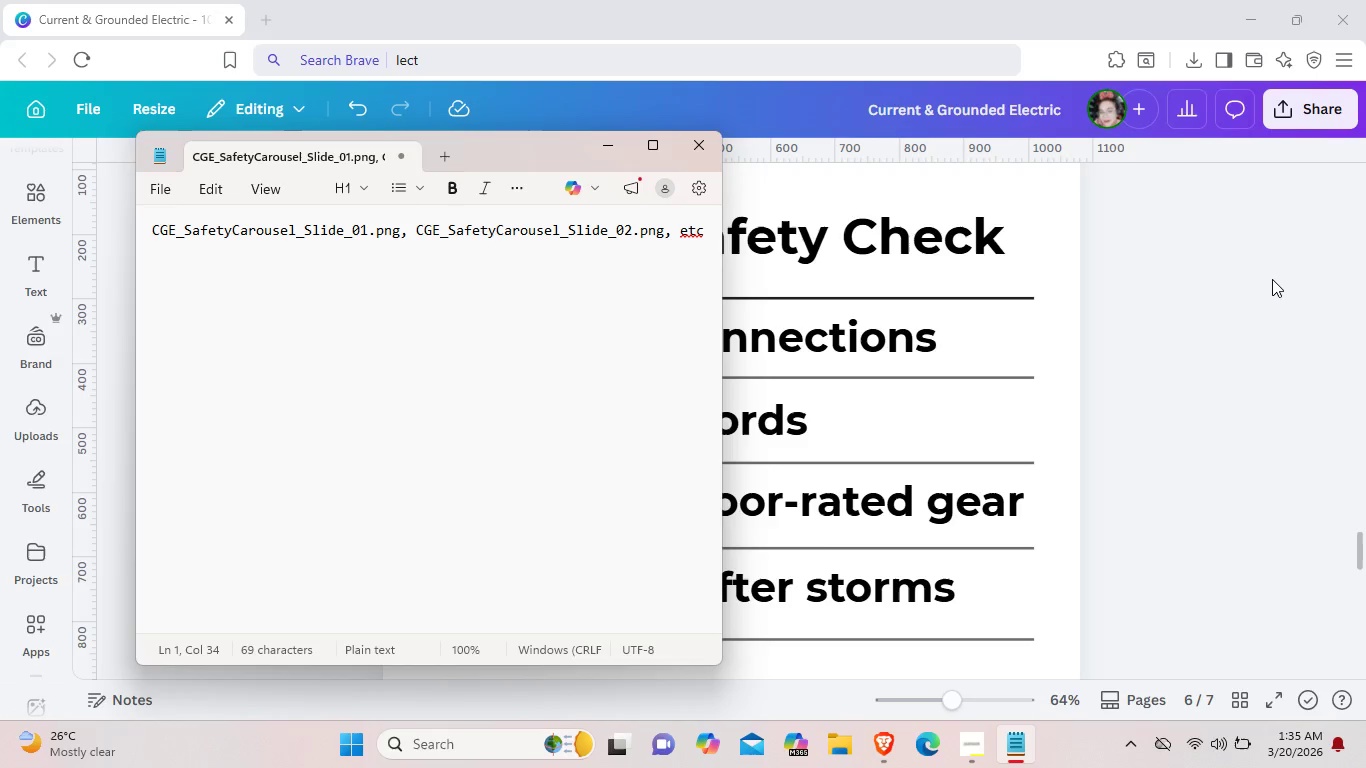 
key(Enter)
 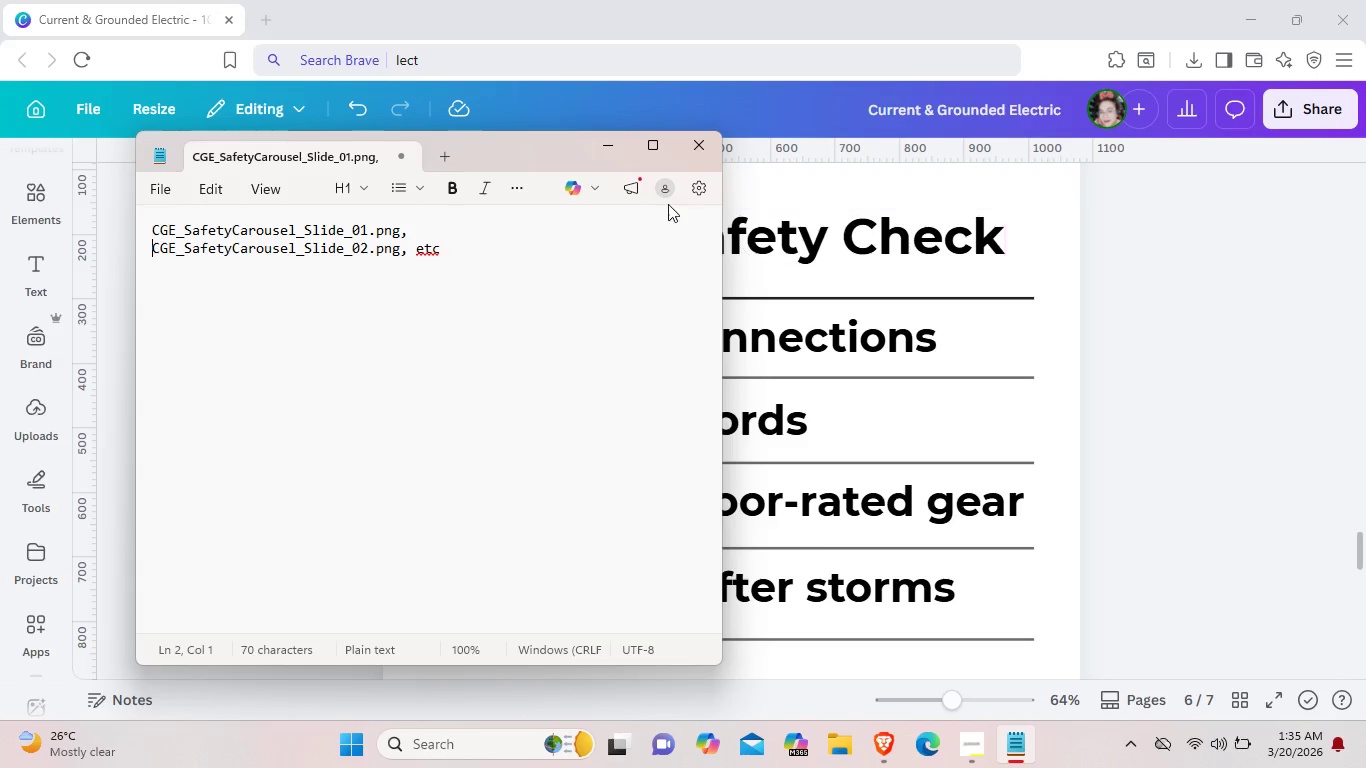 
left_click([604, 148])
 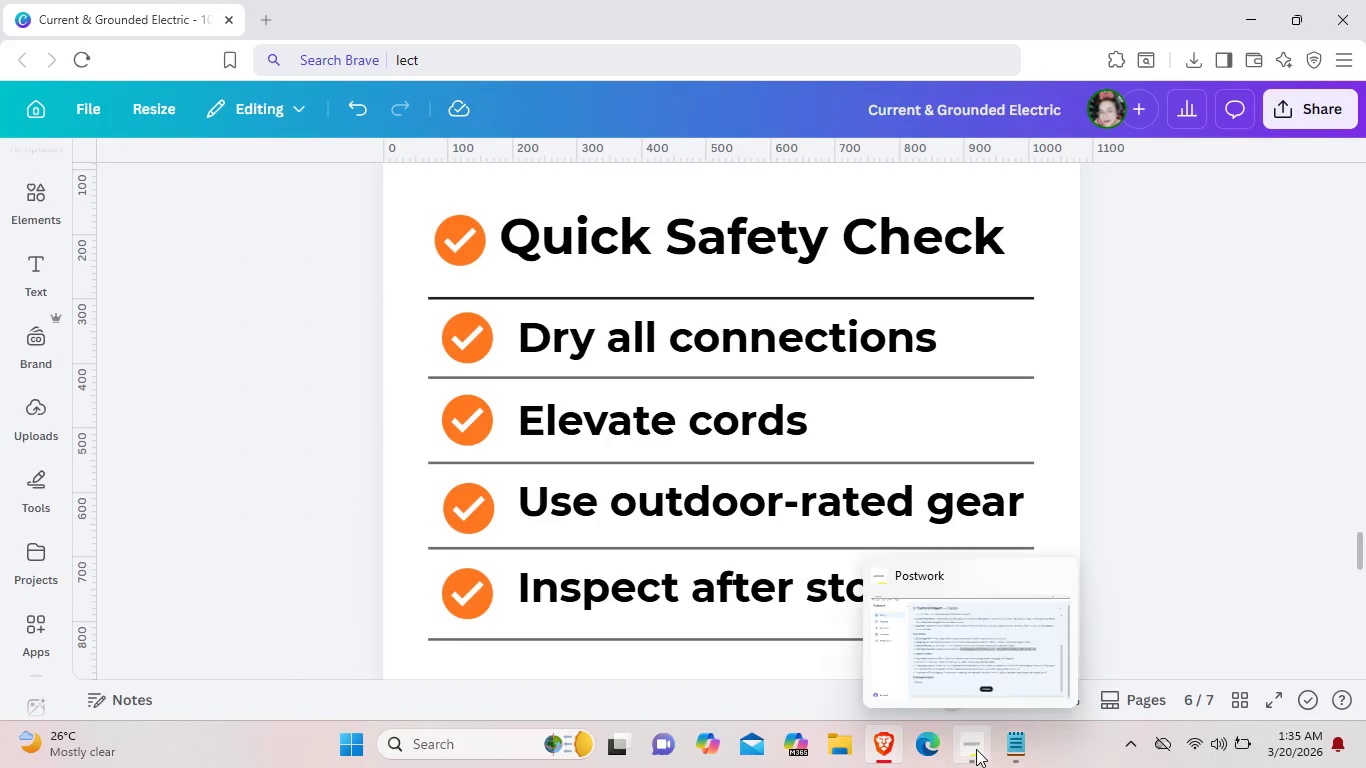 
left_click([976, 749])